 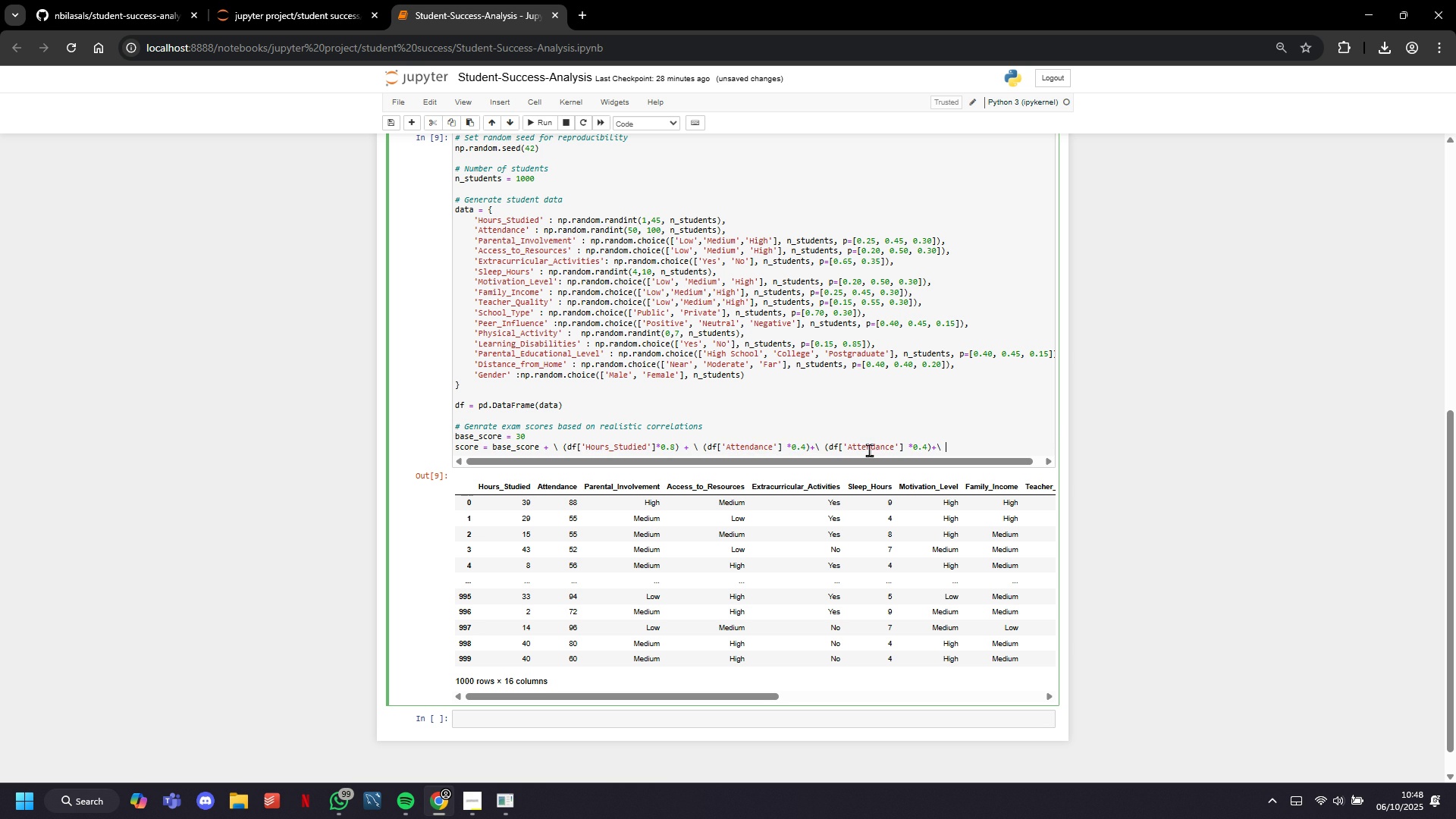 
double_click([868, 448])
 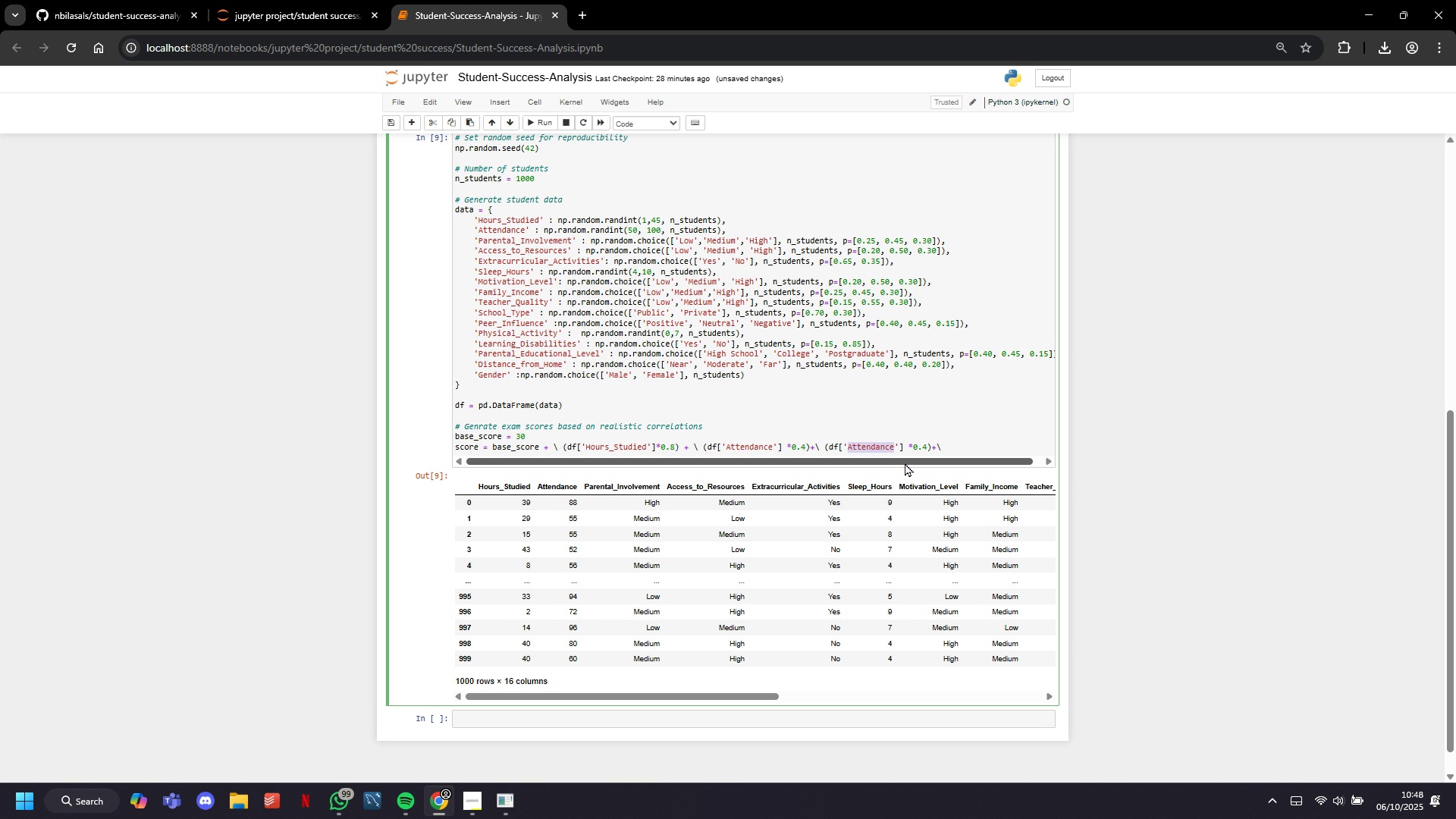 
wait(21.32)
 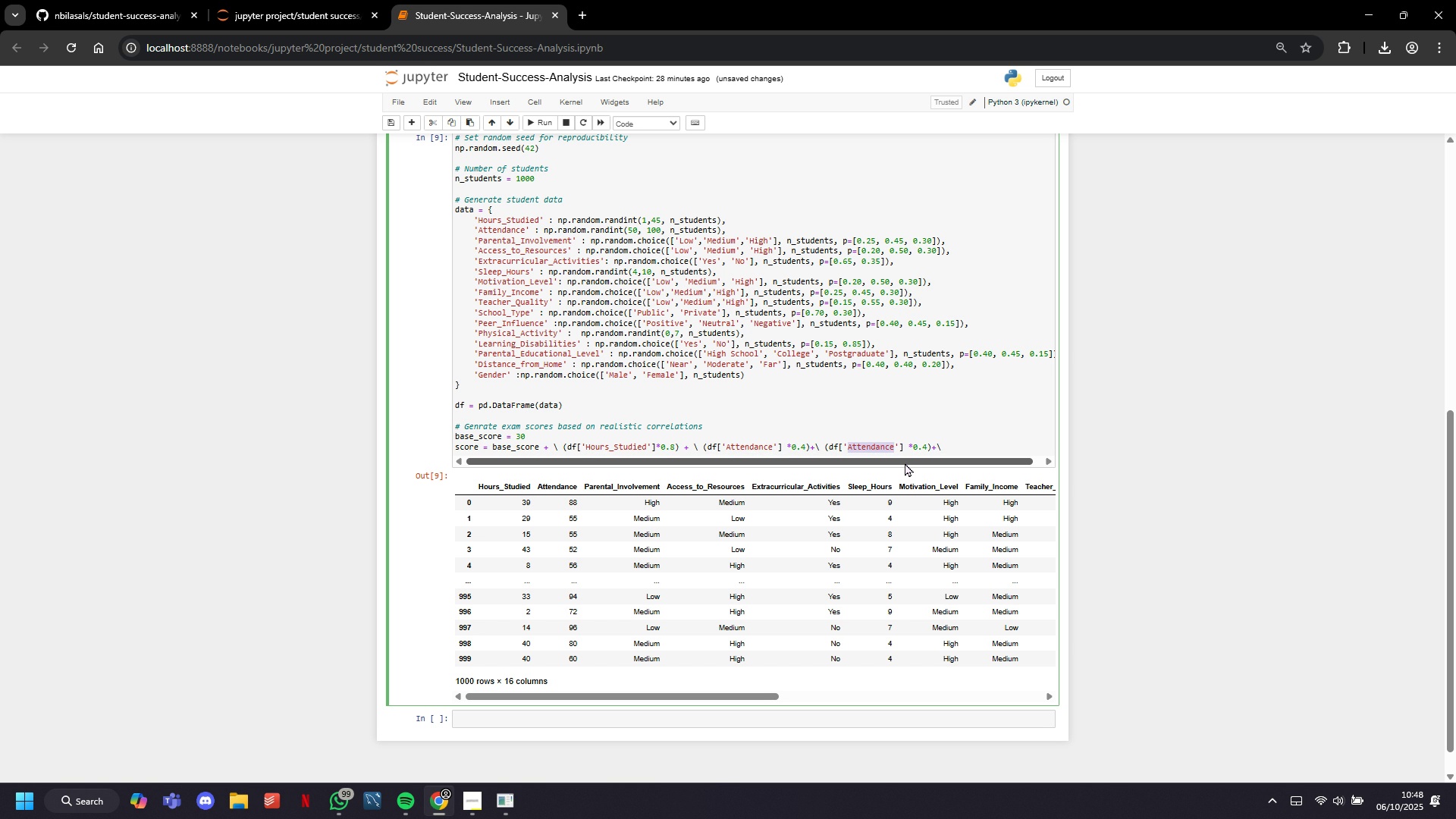 
key(Backspace)
type(Previous_Scores)
 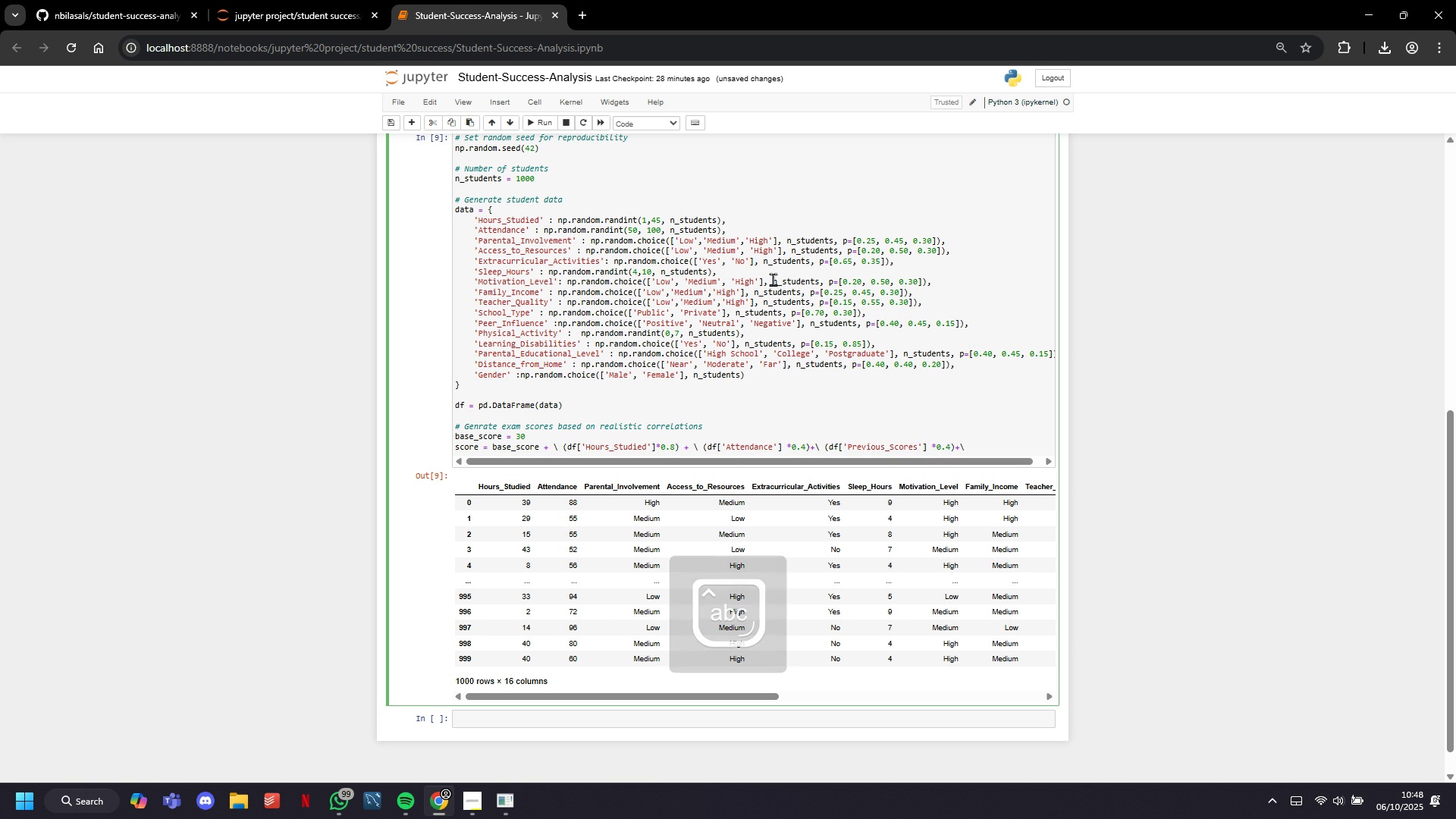 
left_click([758, 269])
 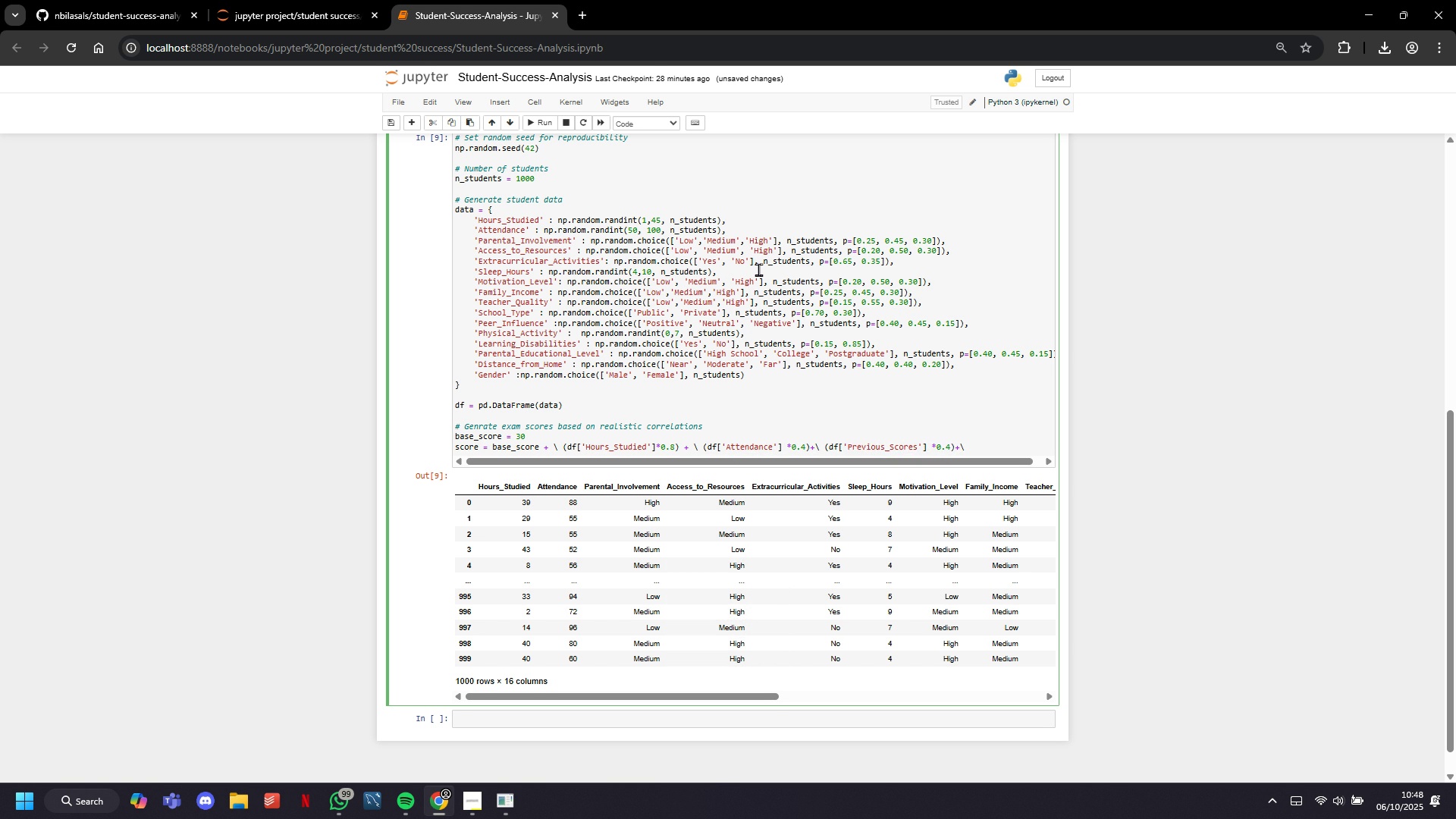 
key(Enter)
 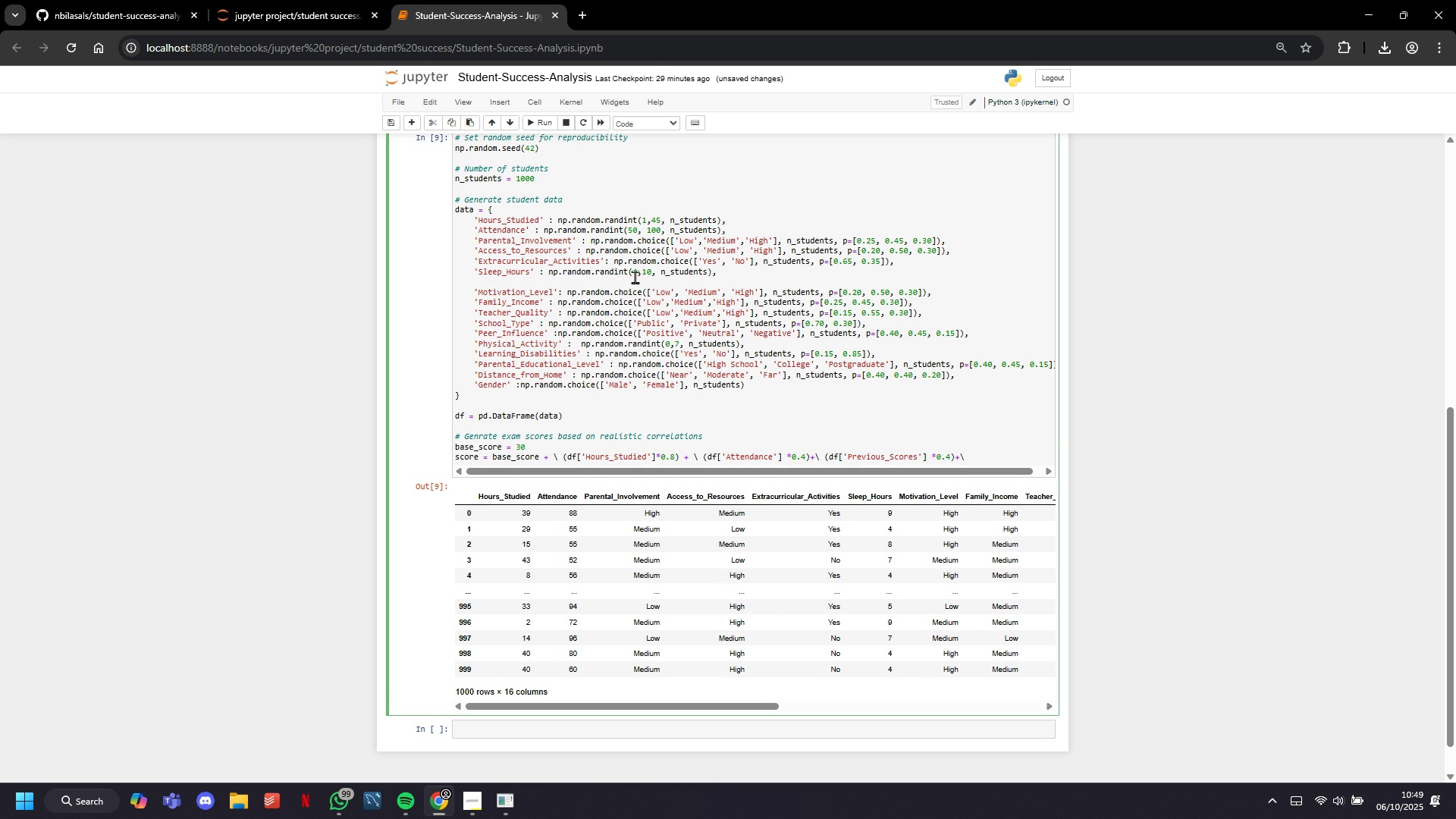 
wait(6.39)
 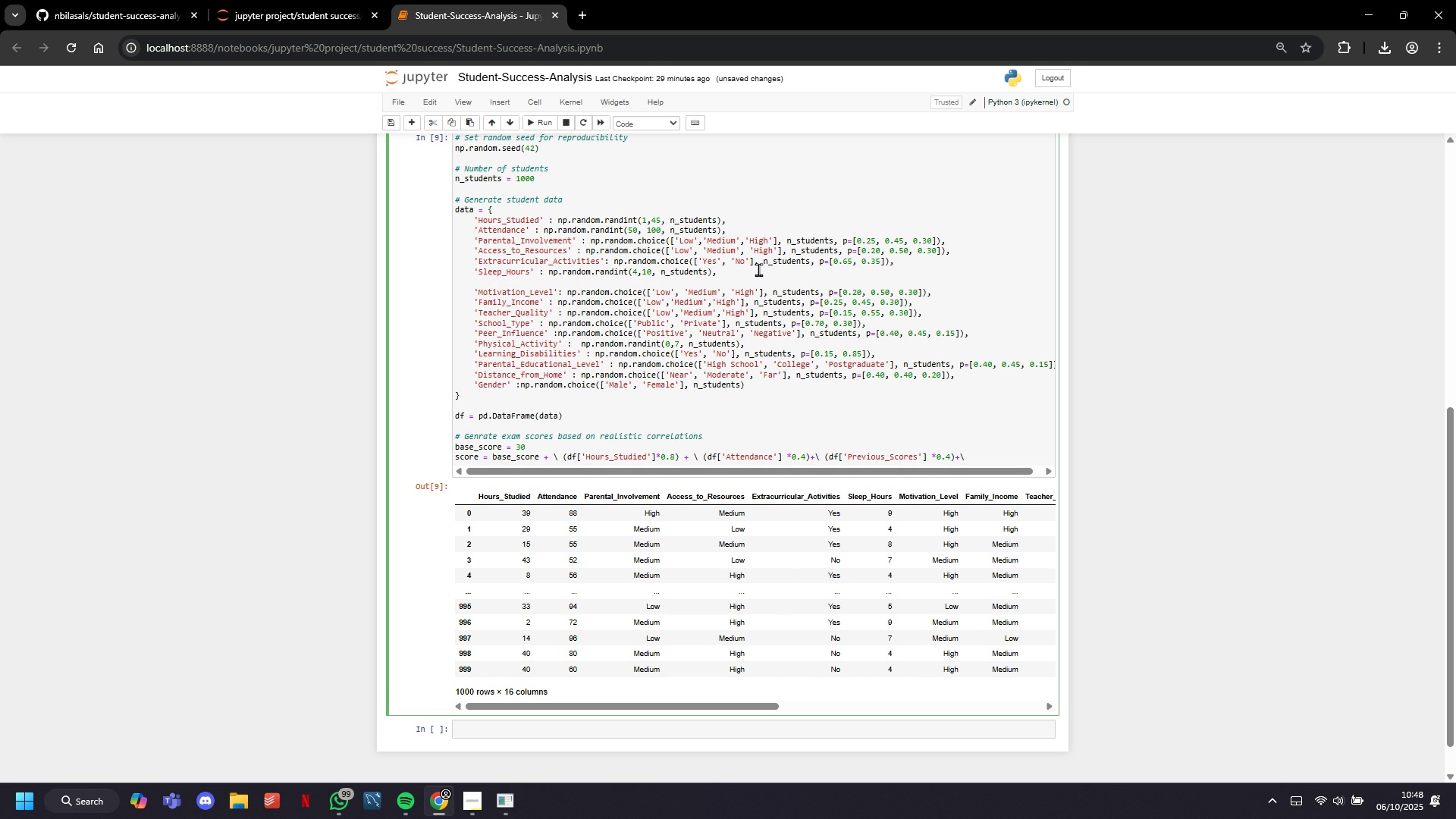 
type('Previous_Scores)
 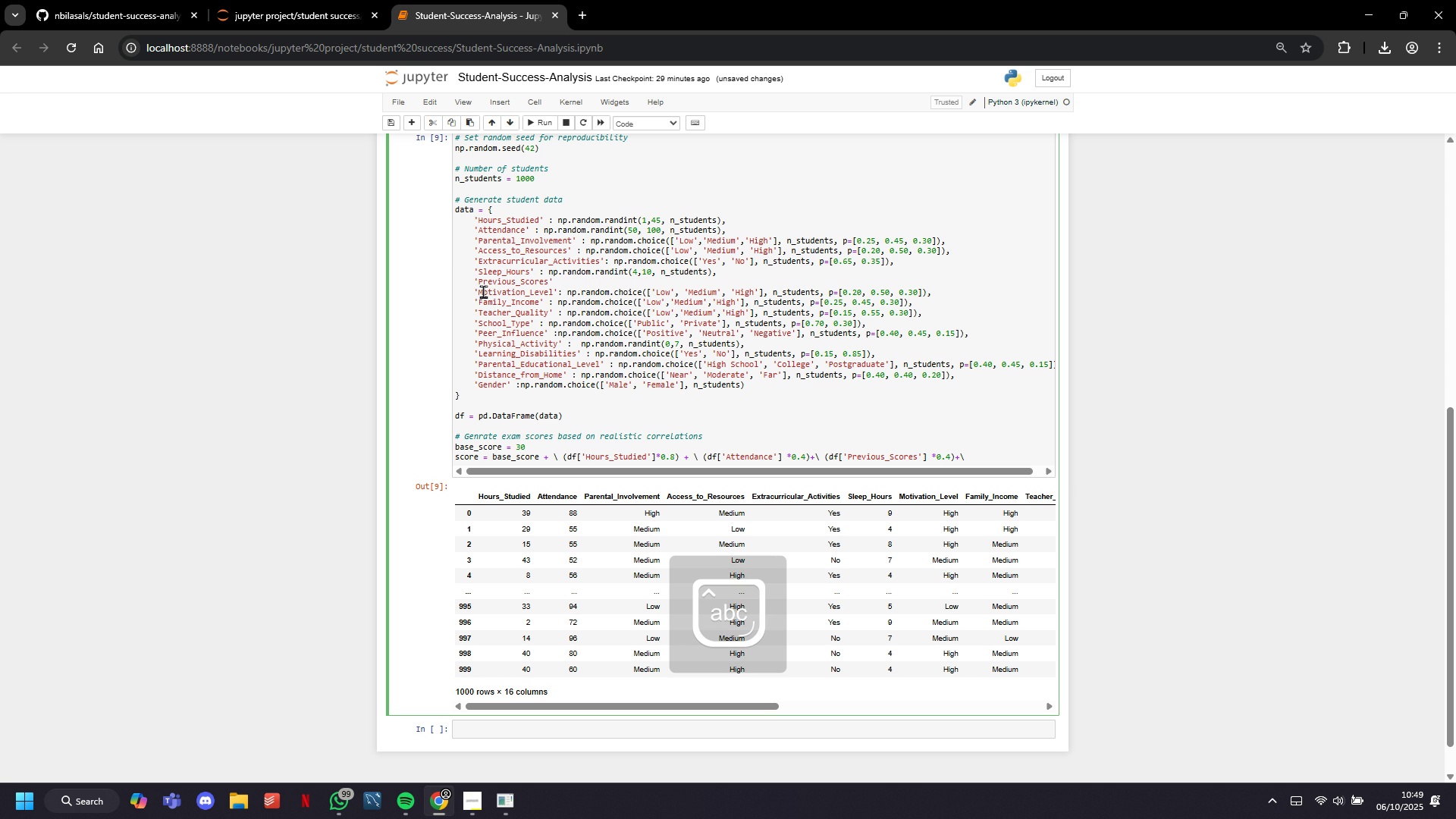 
key(ArrowRight)
 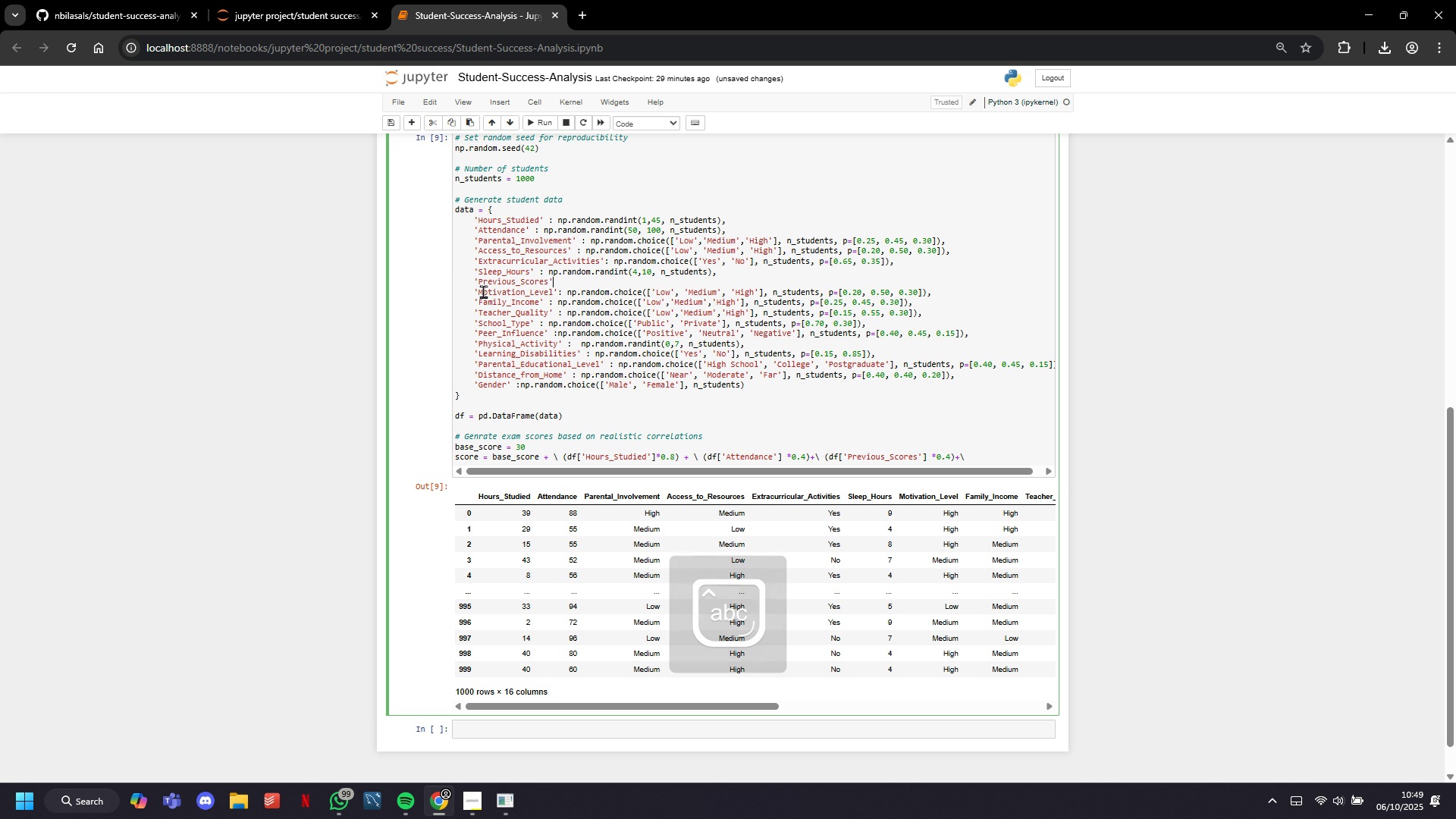 
key(Space)